 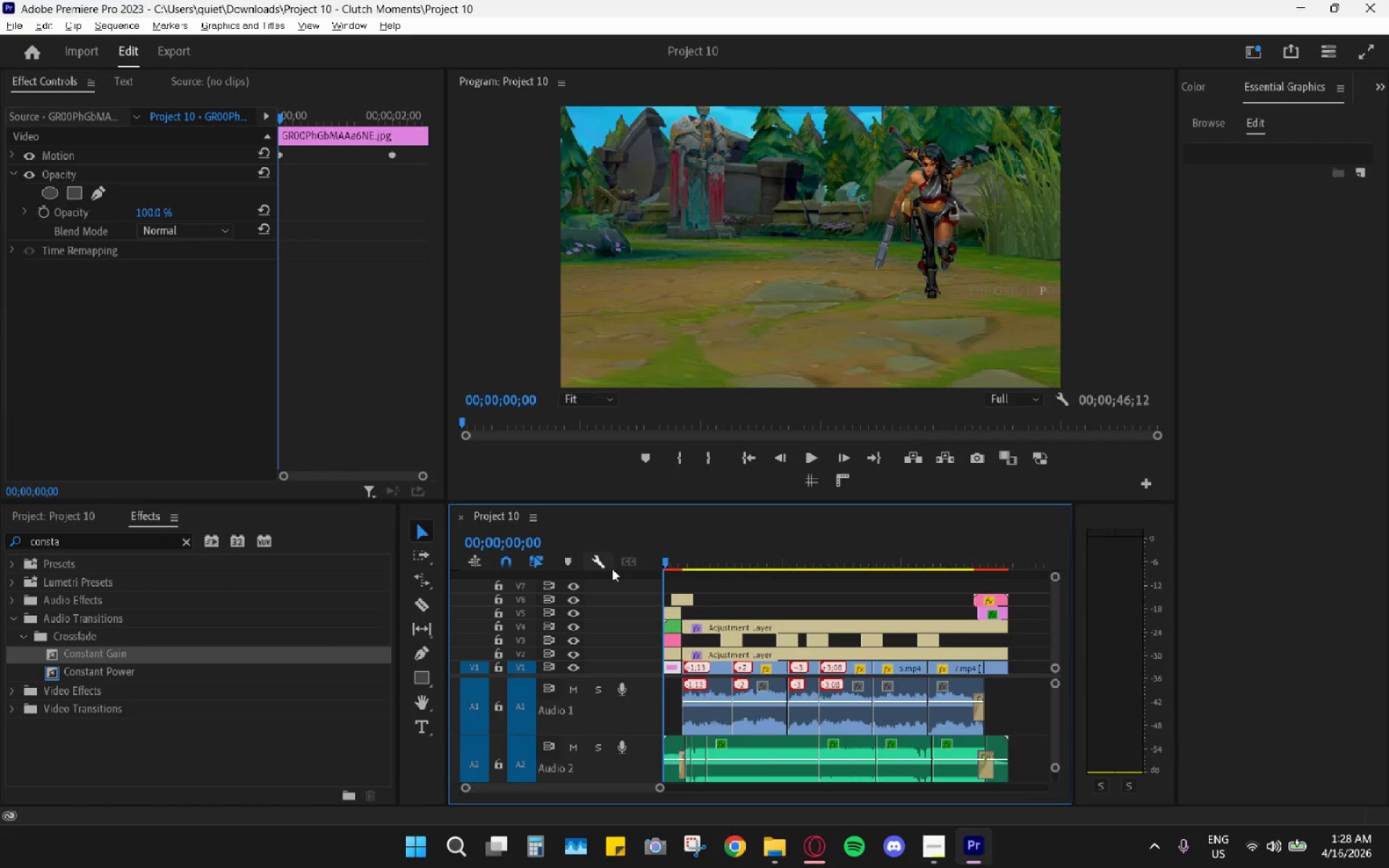 
key(Space)
 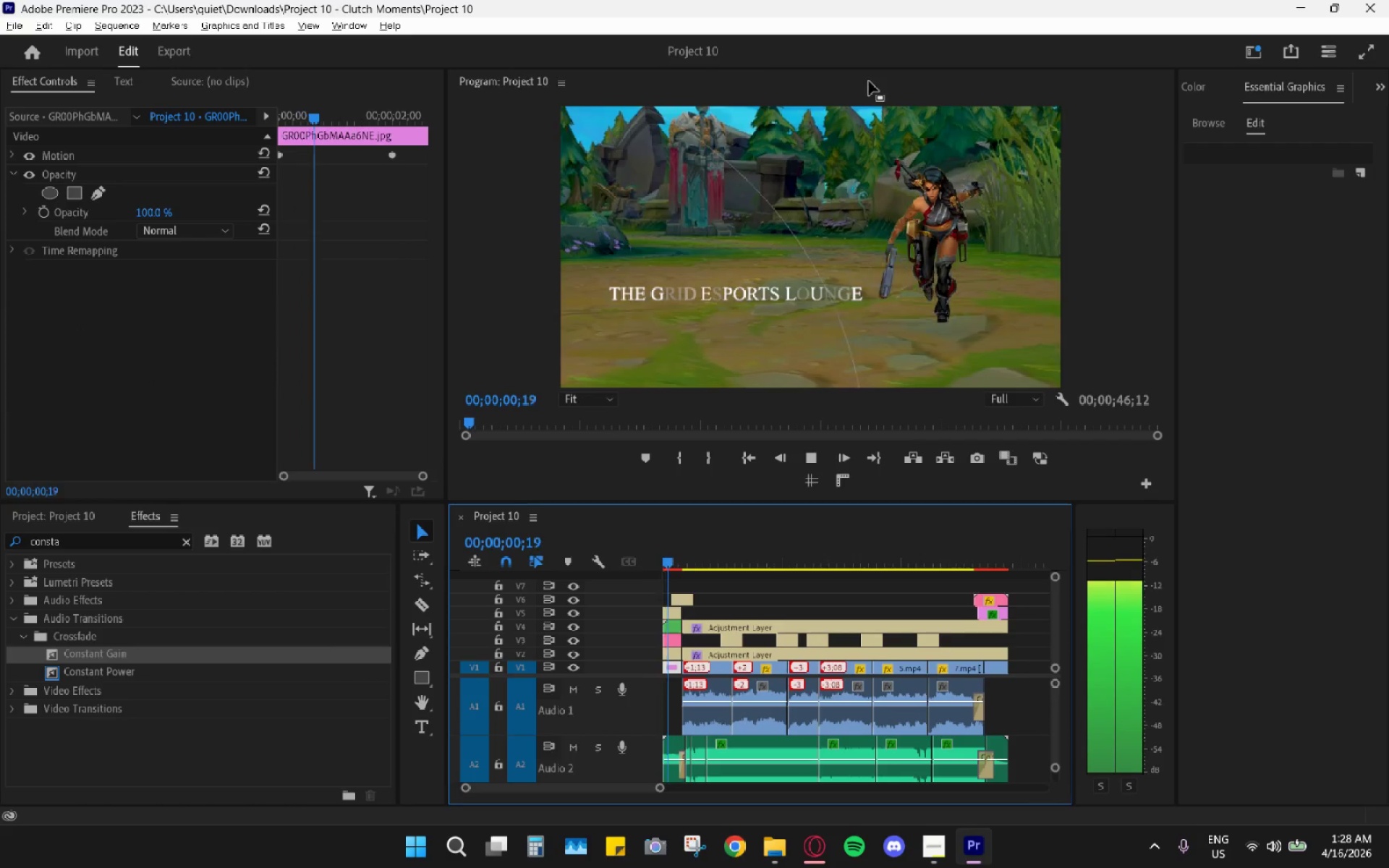 
double_click([869, 80])
 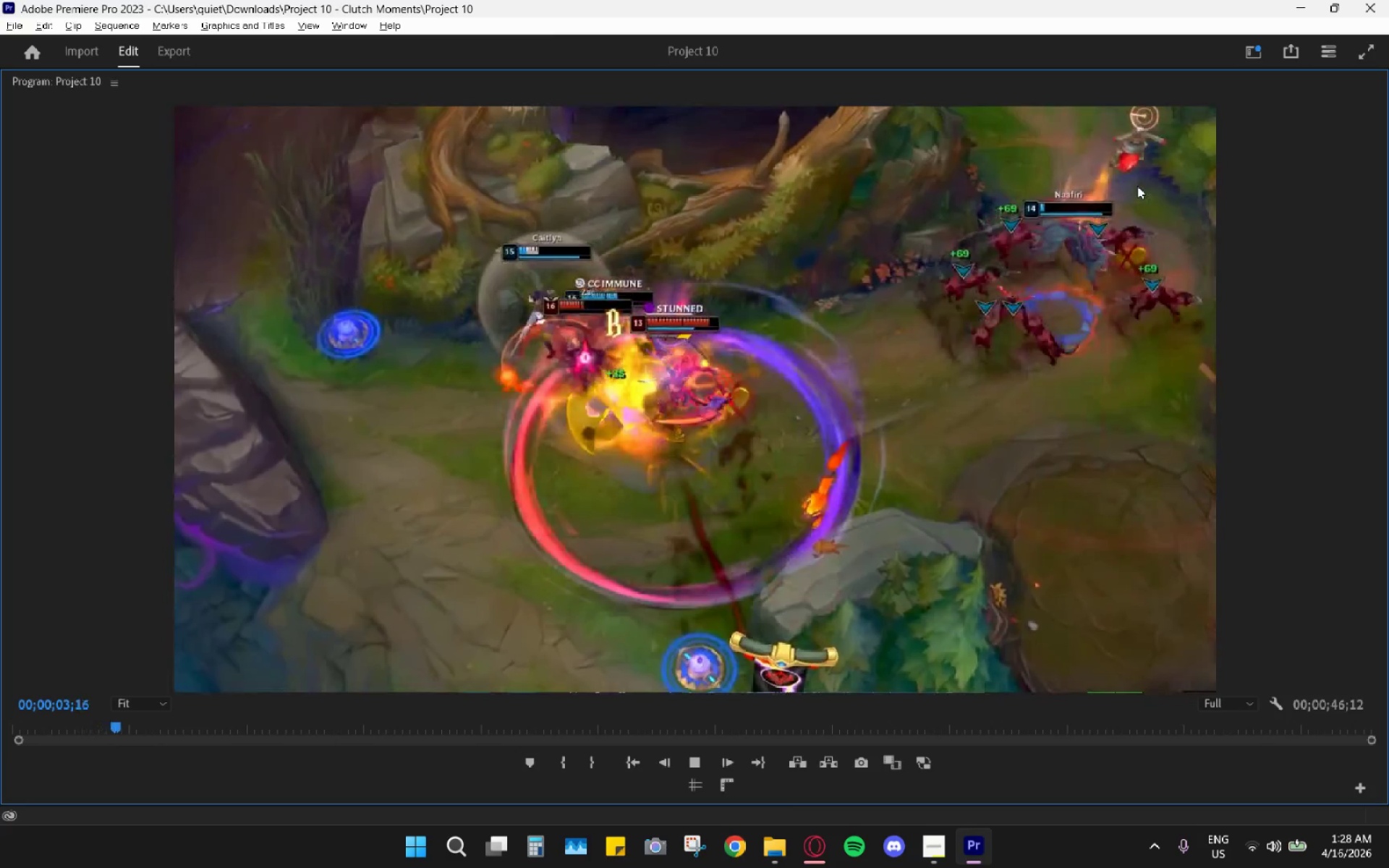 
key(Space)
 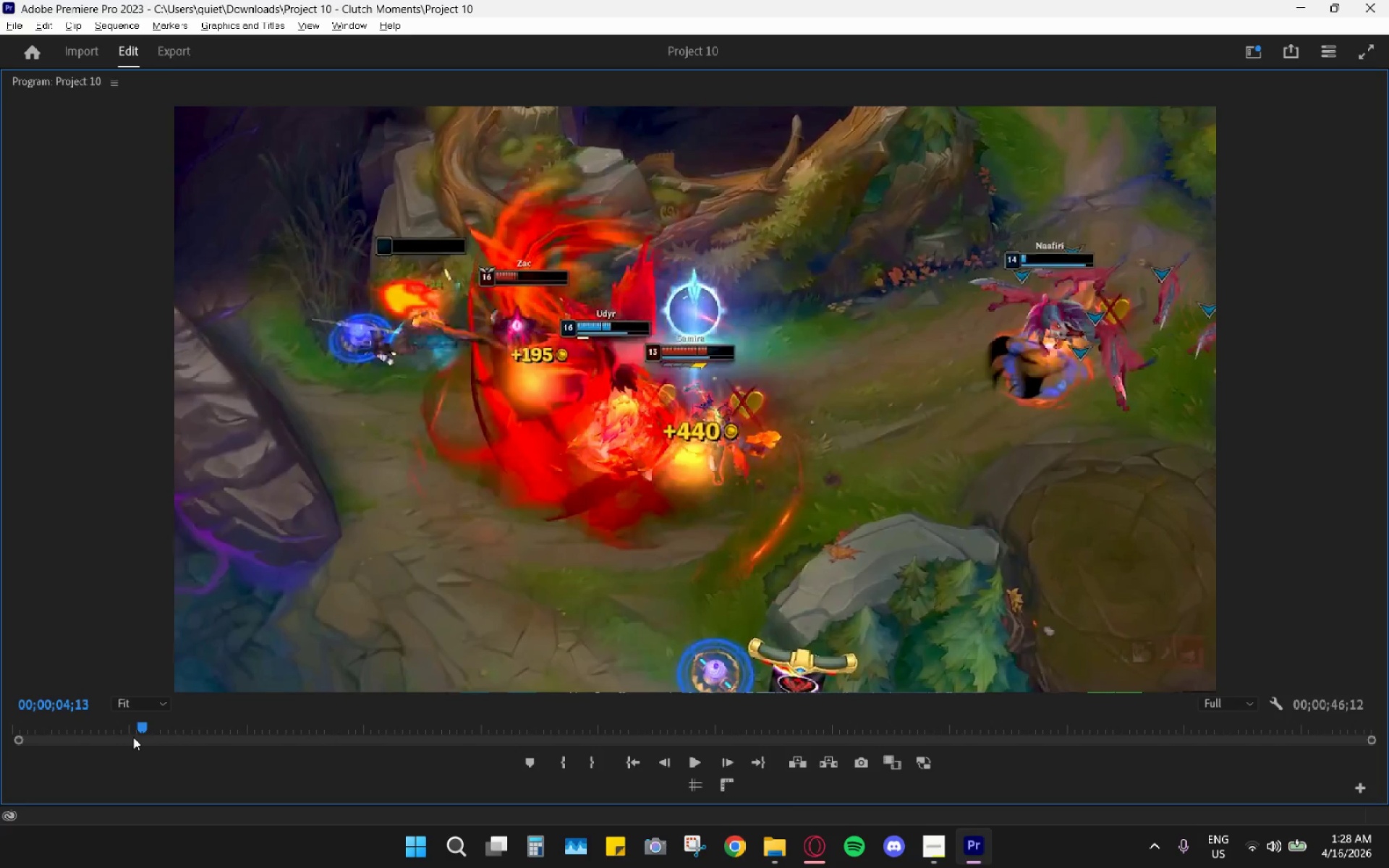 
left_click_drag(start_coordinate=[137, 726], to_coordinate=[0, 720])
 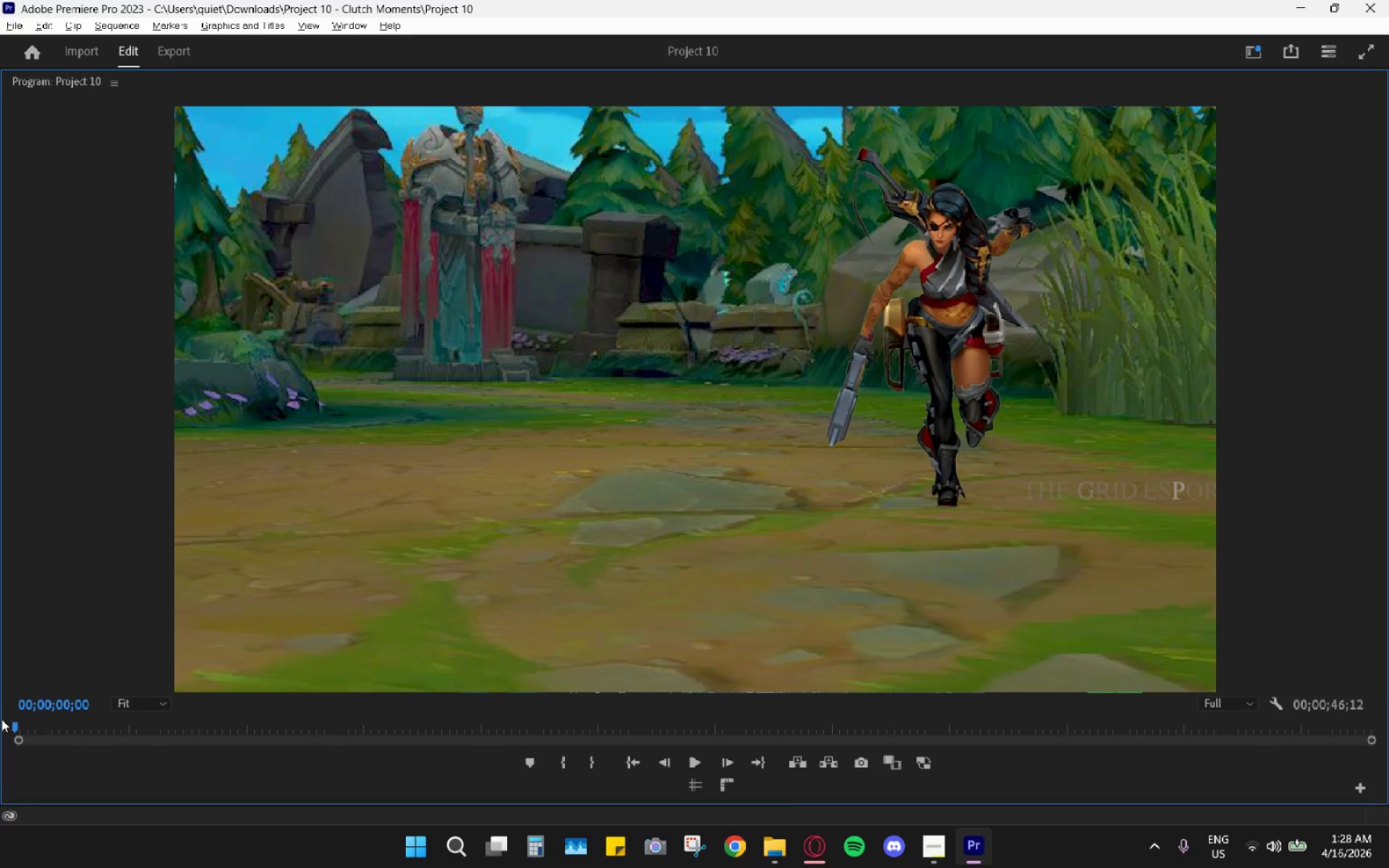 
key(Space)
 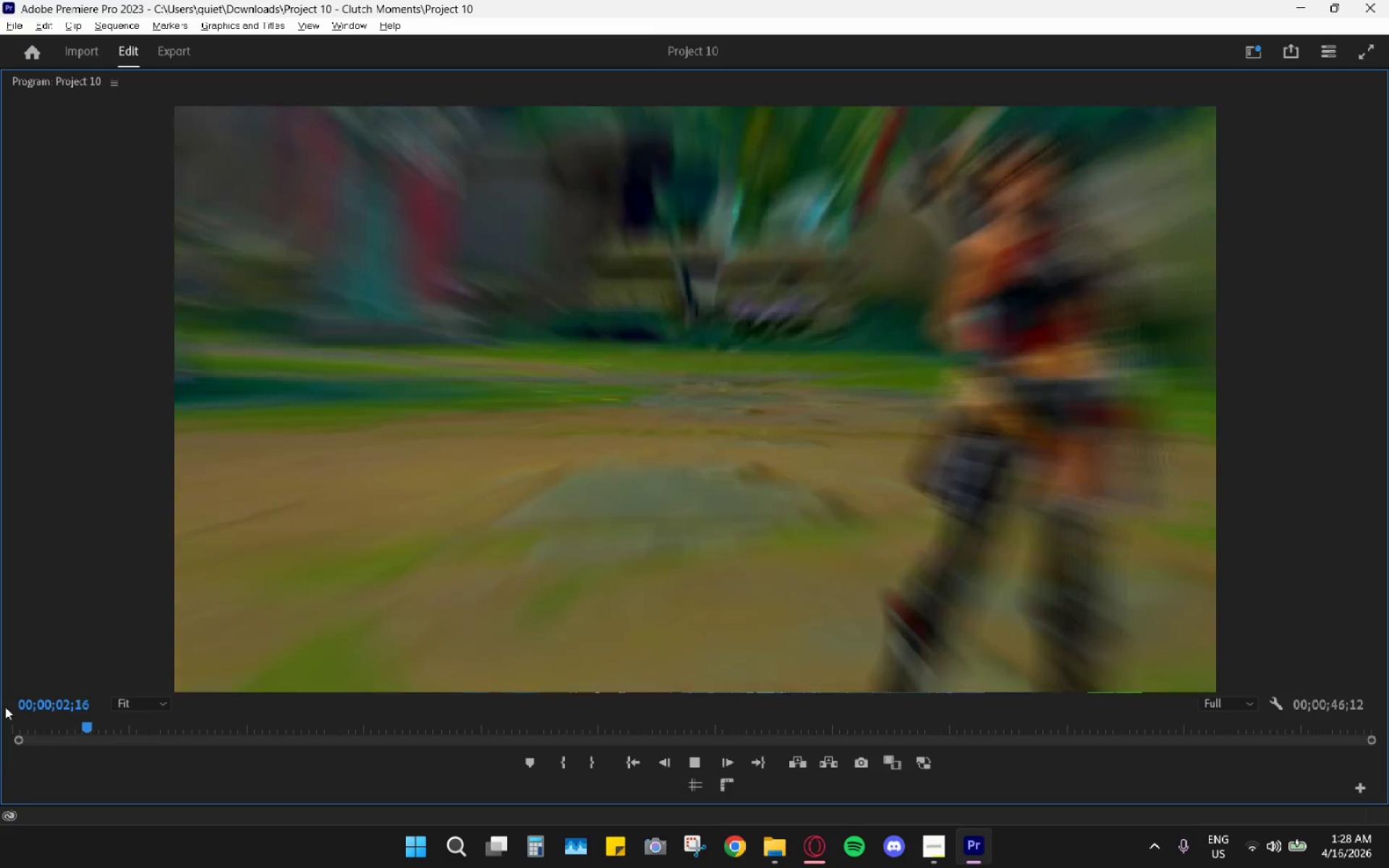 
key(Space)
 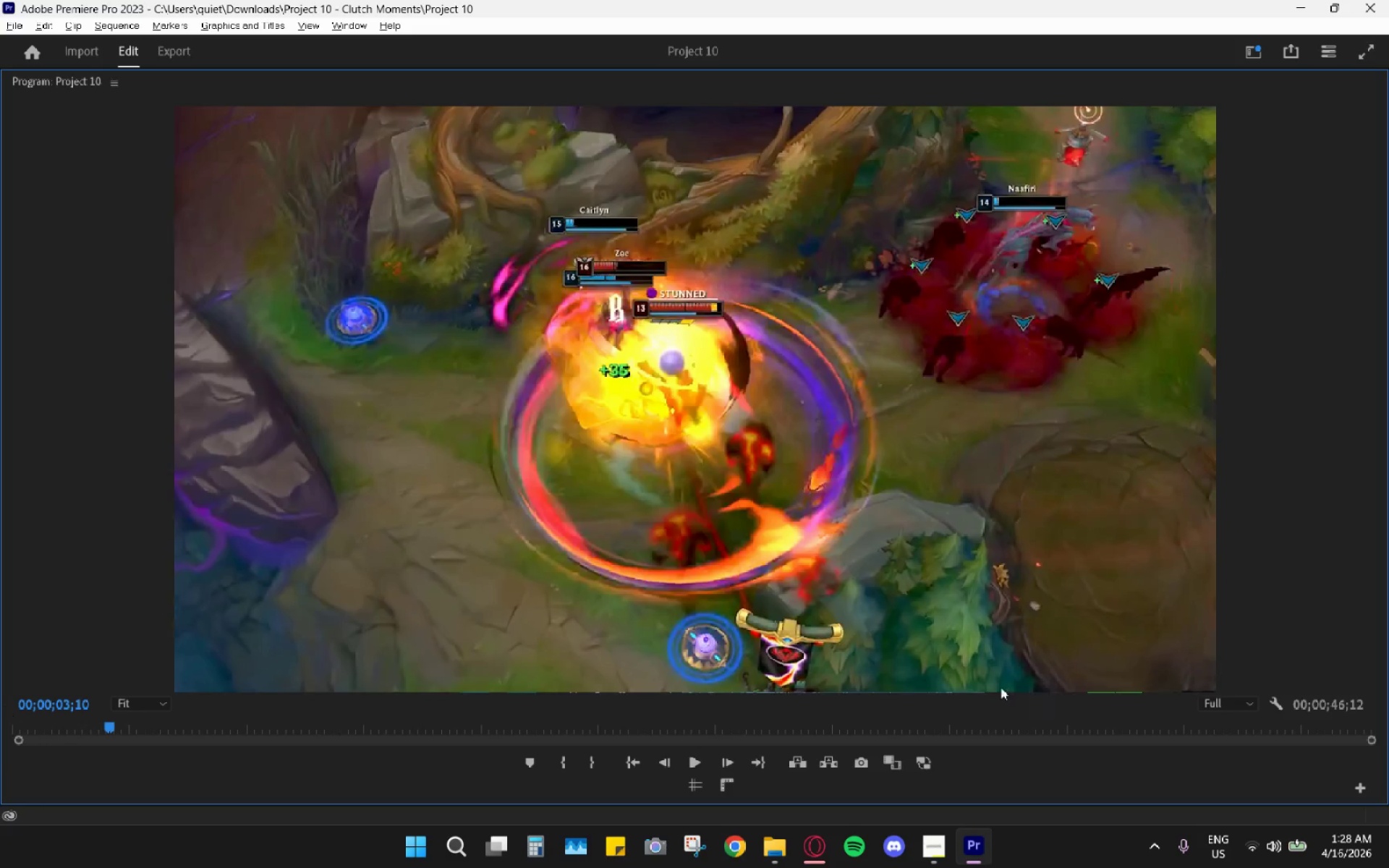 
key(Space)
 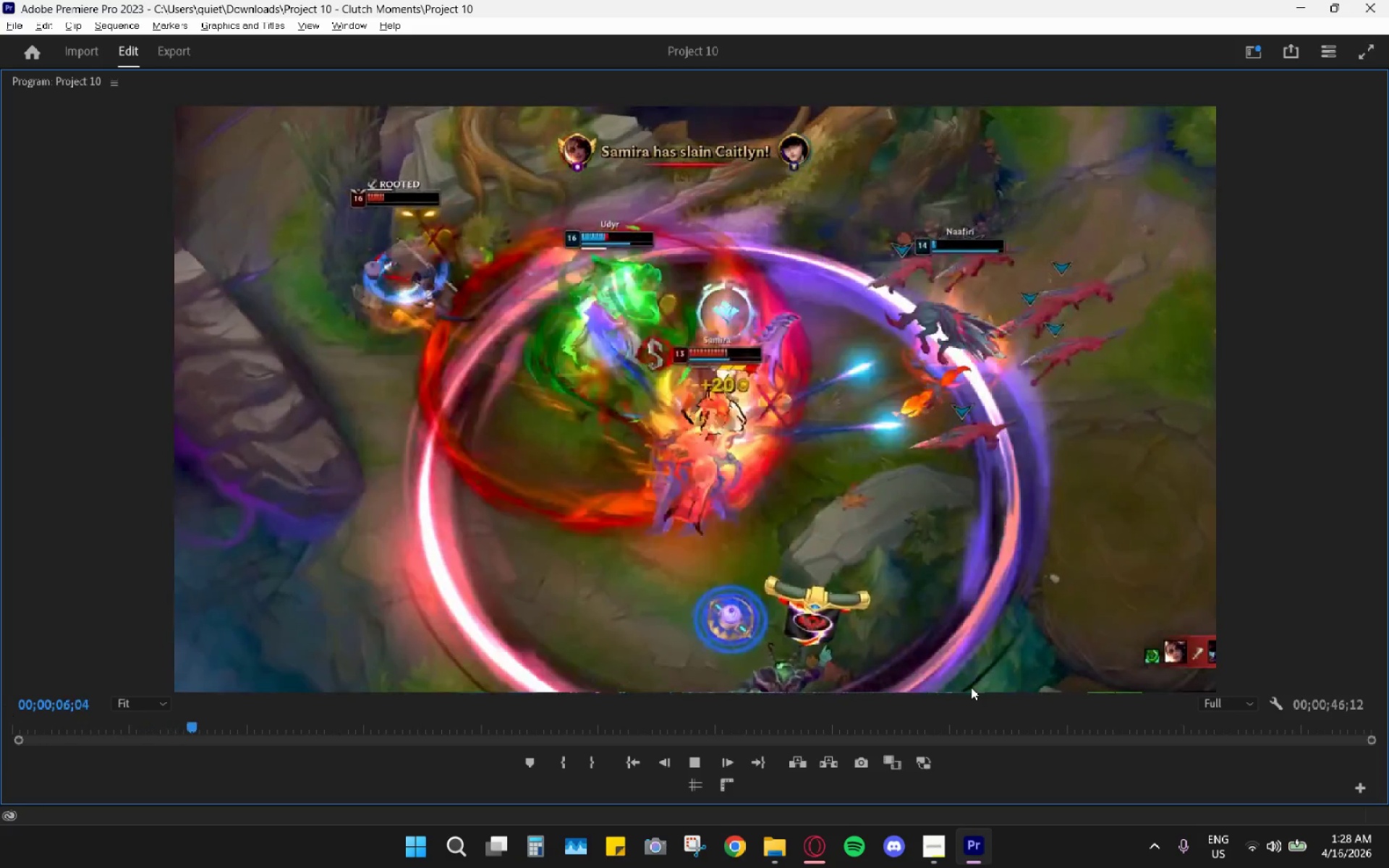 
key(Space)
 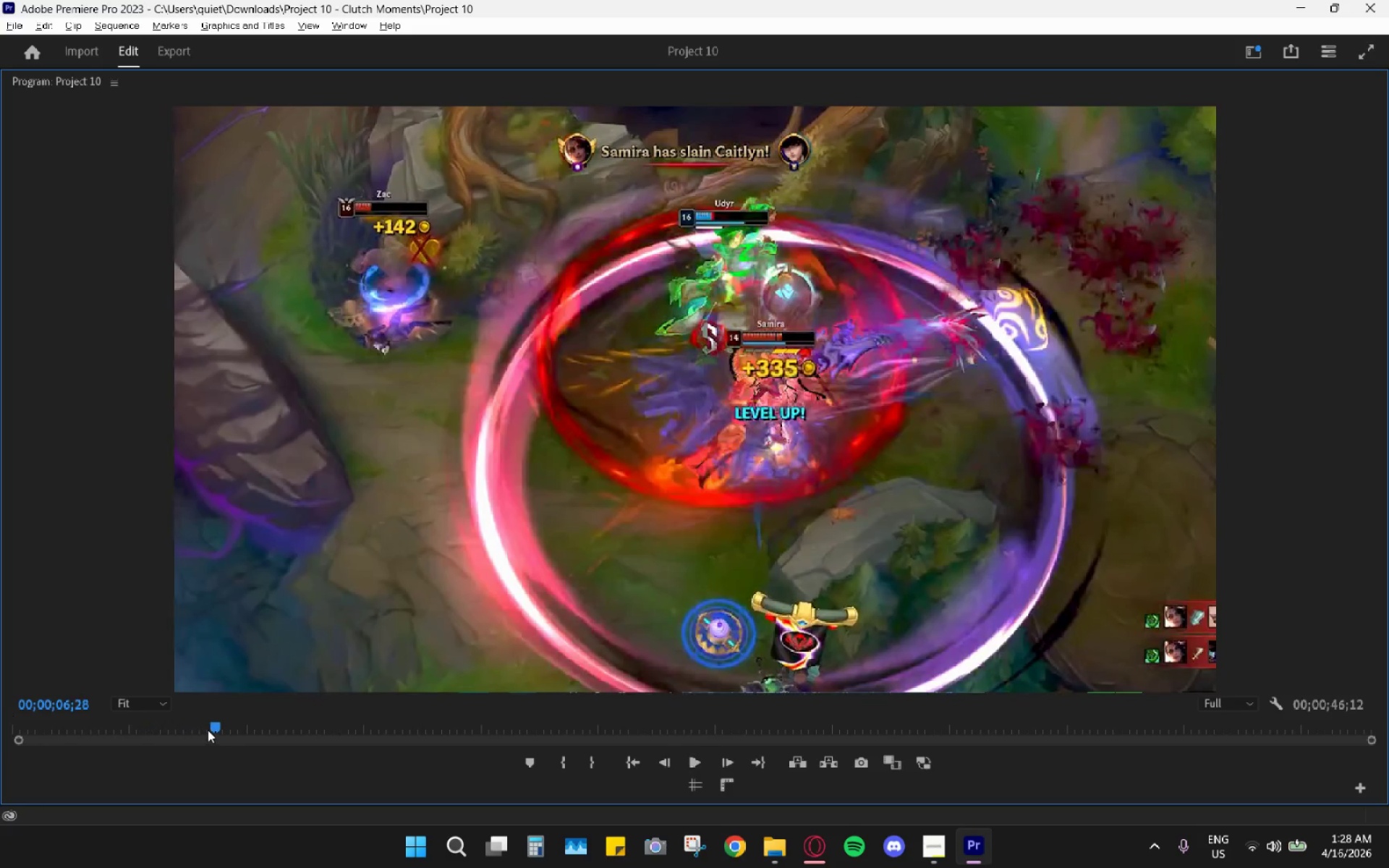 
left_click_drag(start_coordinate=[206, 728], to_coordinate=[0, 726])
 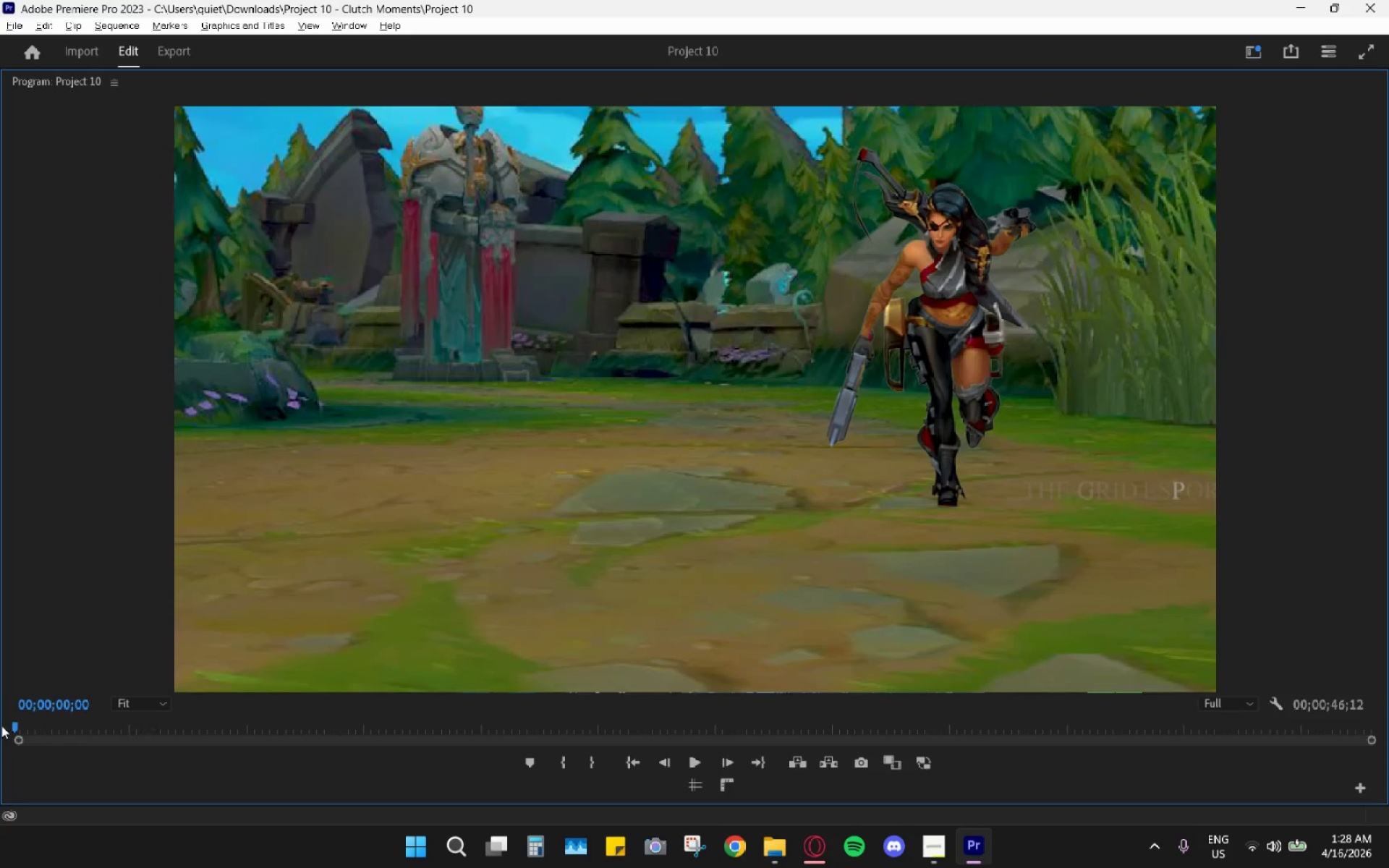 
key(Space)
 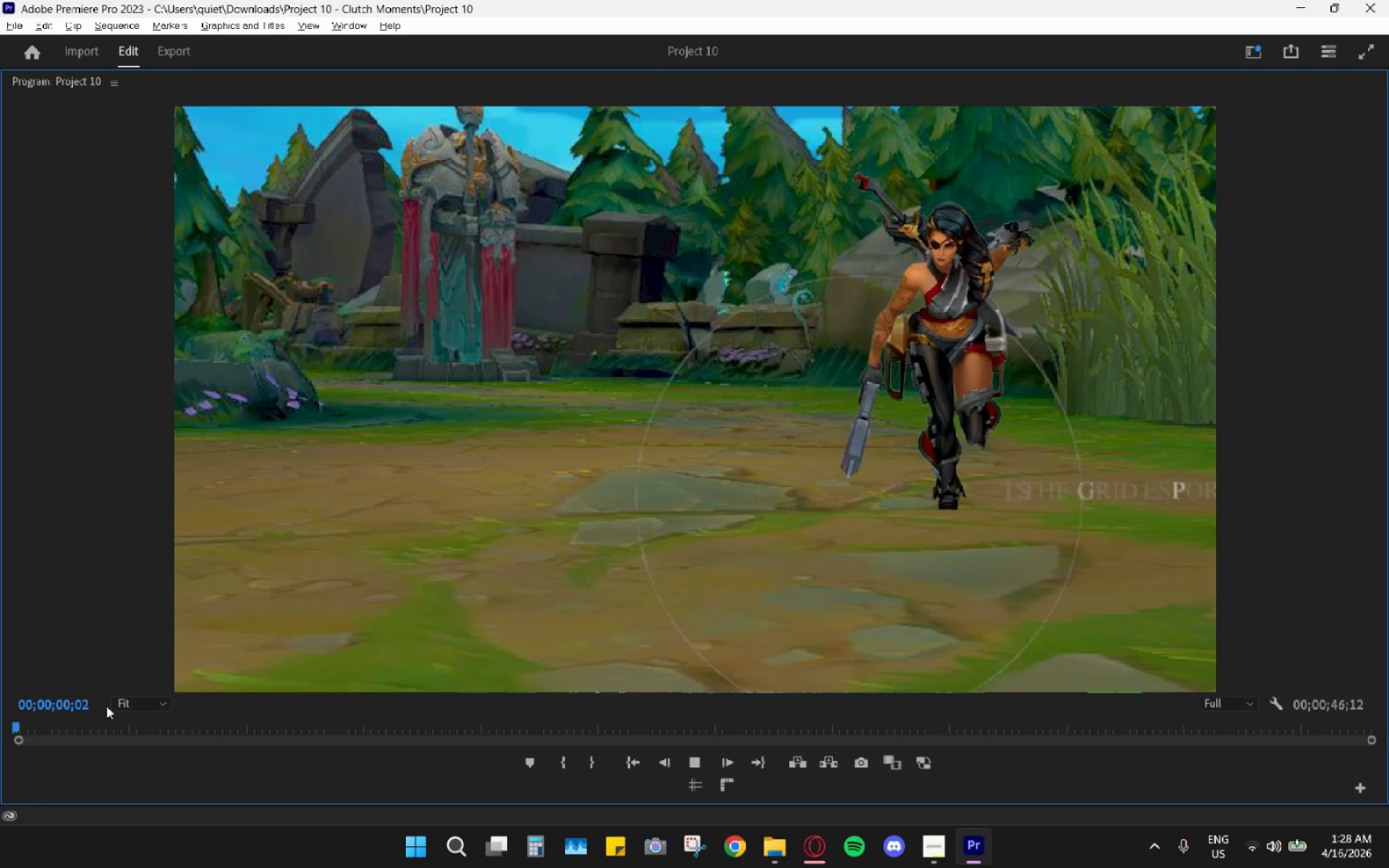 
mouse_move([156, 700])
 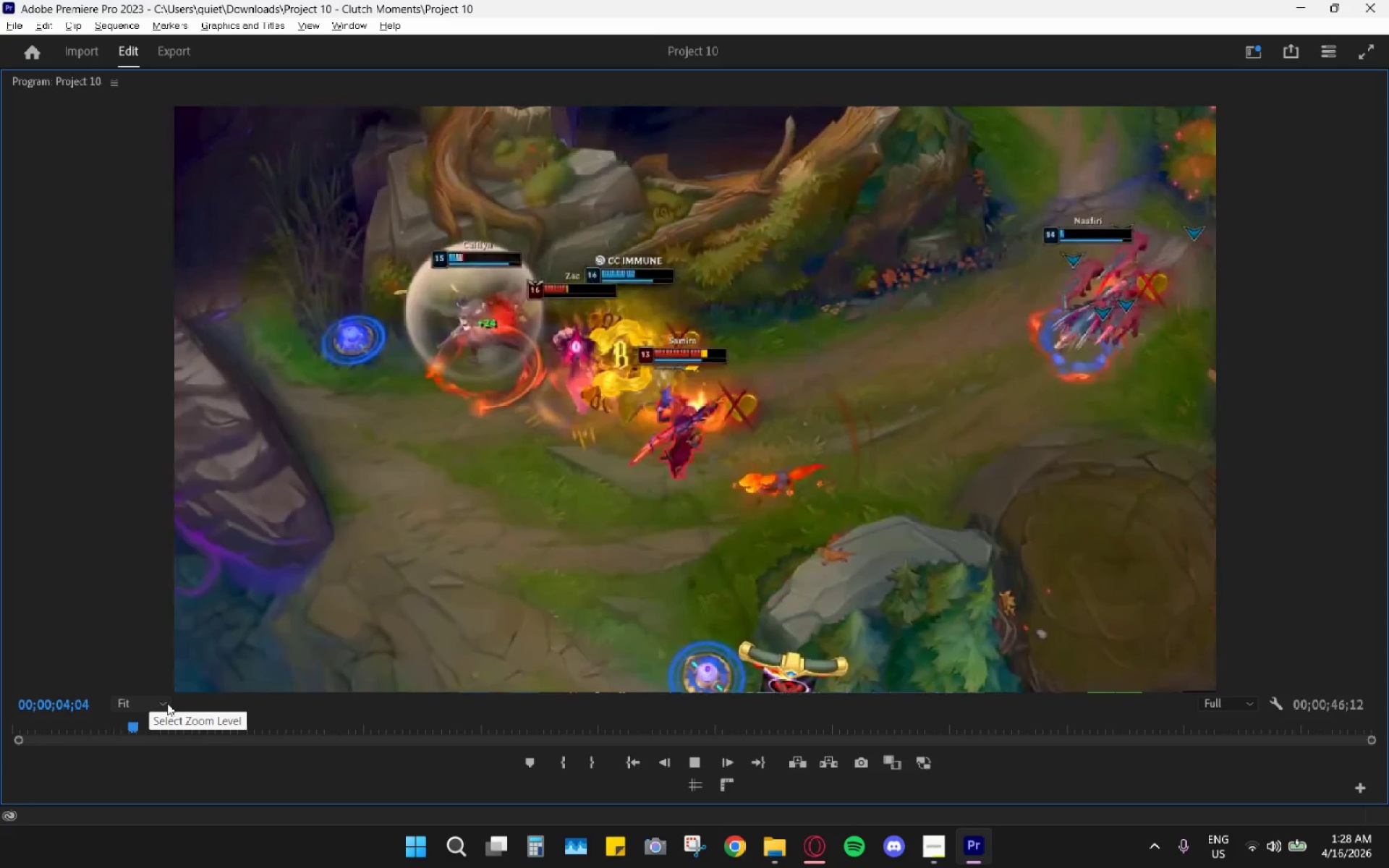 
mouse_move([171, 703])
 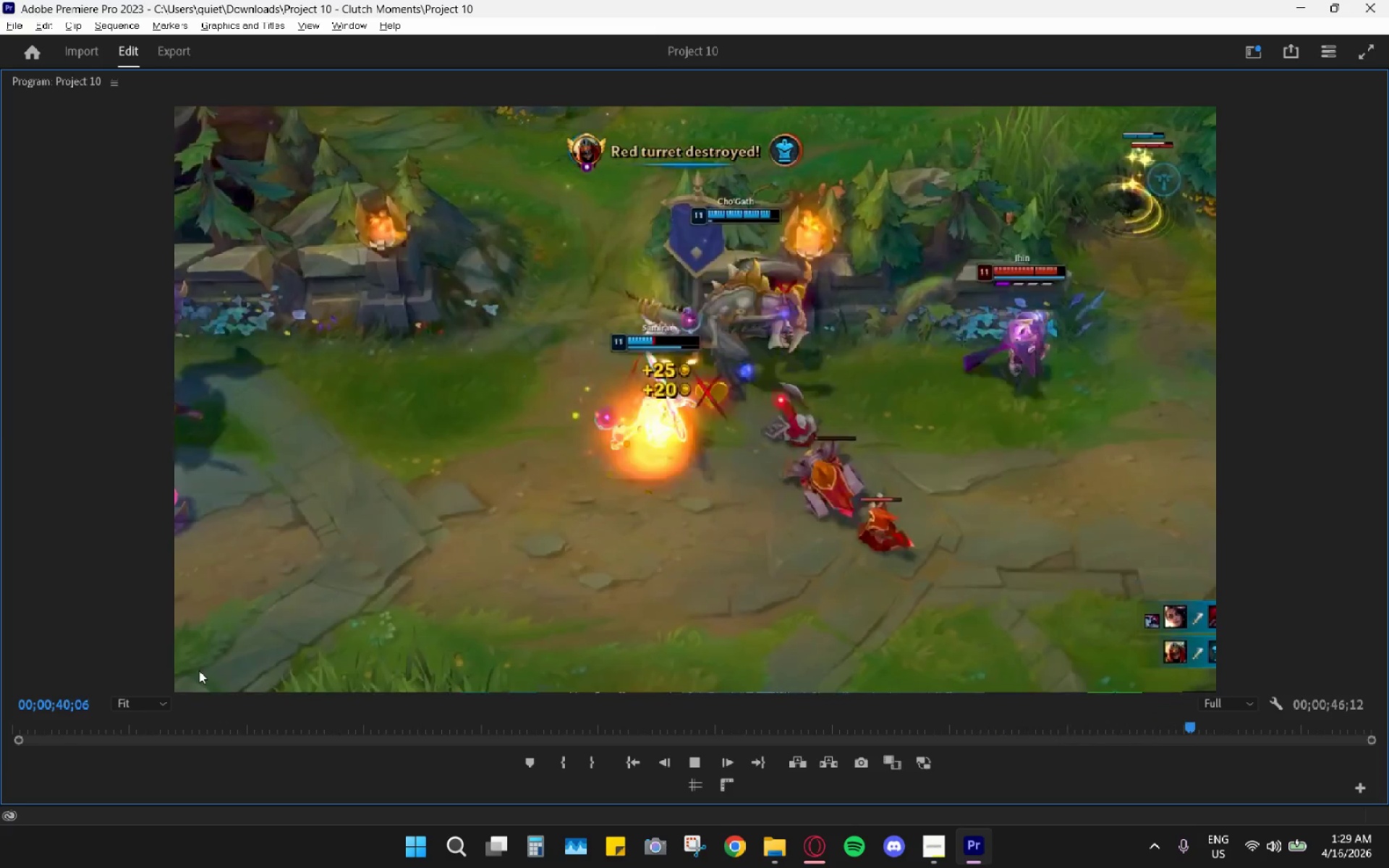 
wait(33.2)
 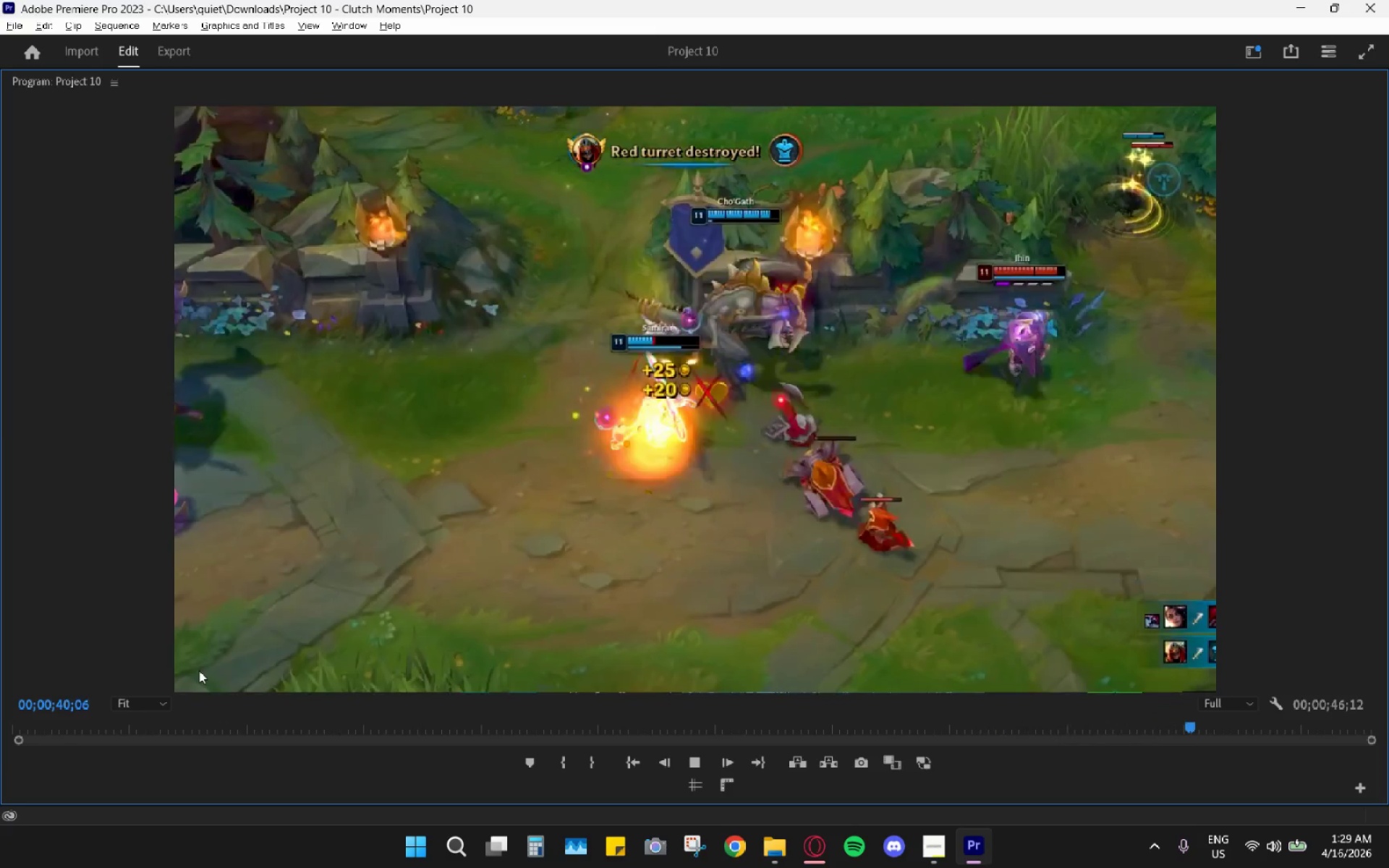 
double_click([1049, 80])
 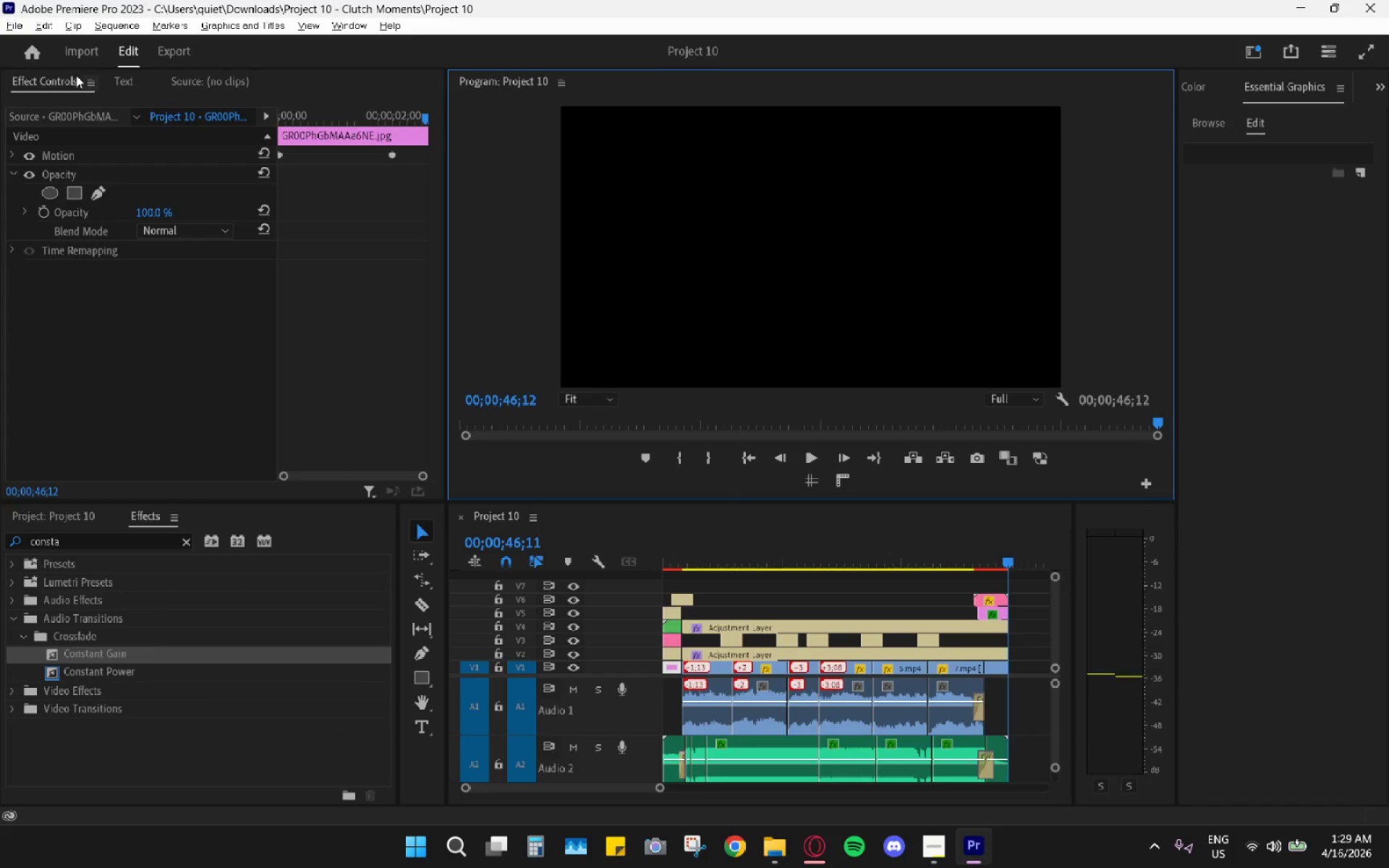 
left_click([1, 27])
 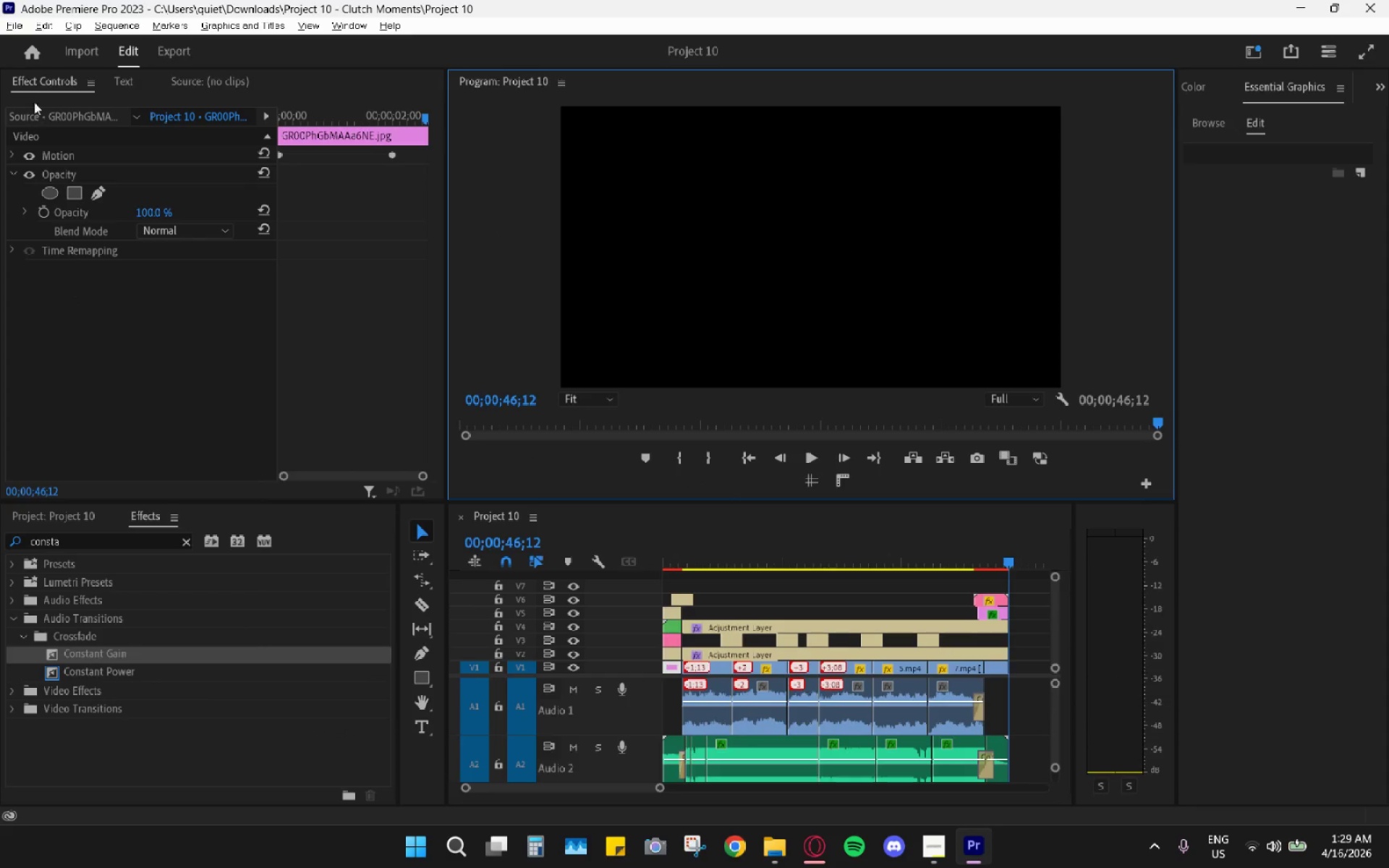 
left_click([18, 20])
 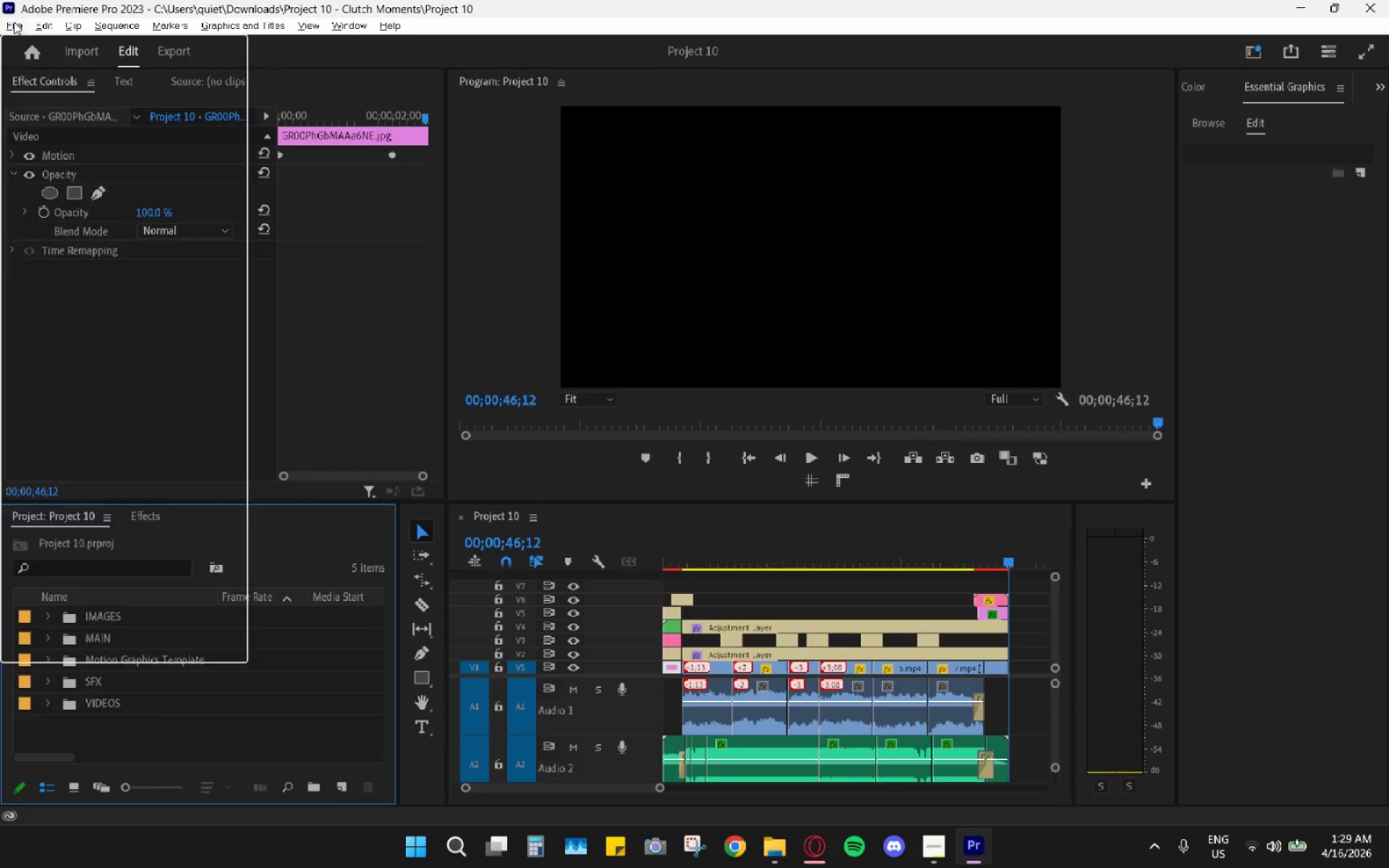 
wait(5.42)
 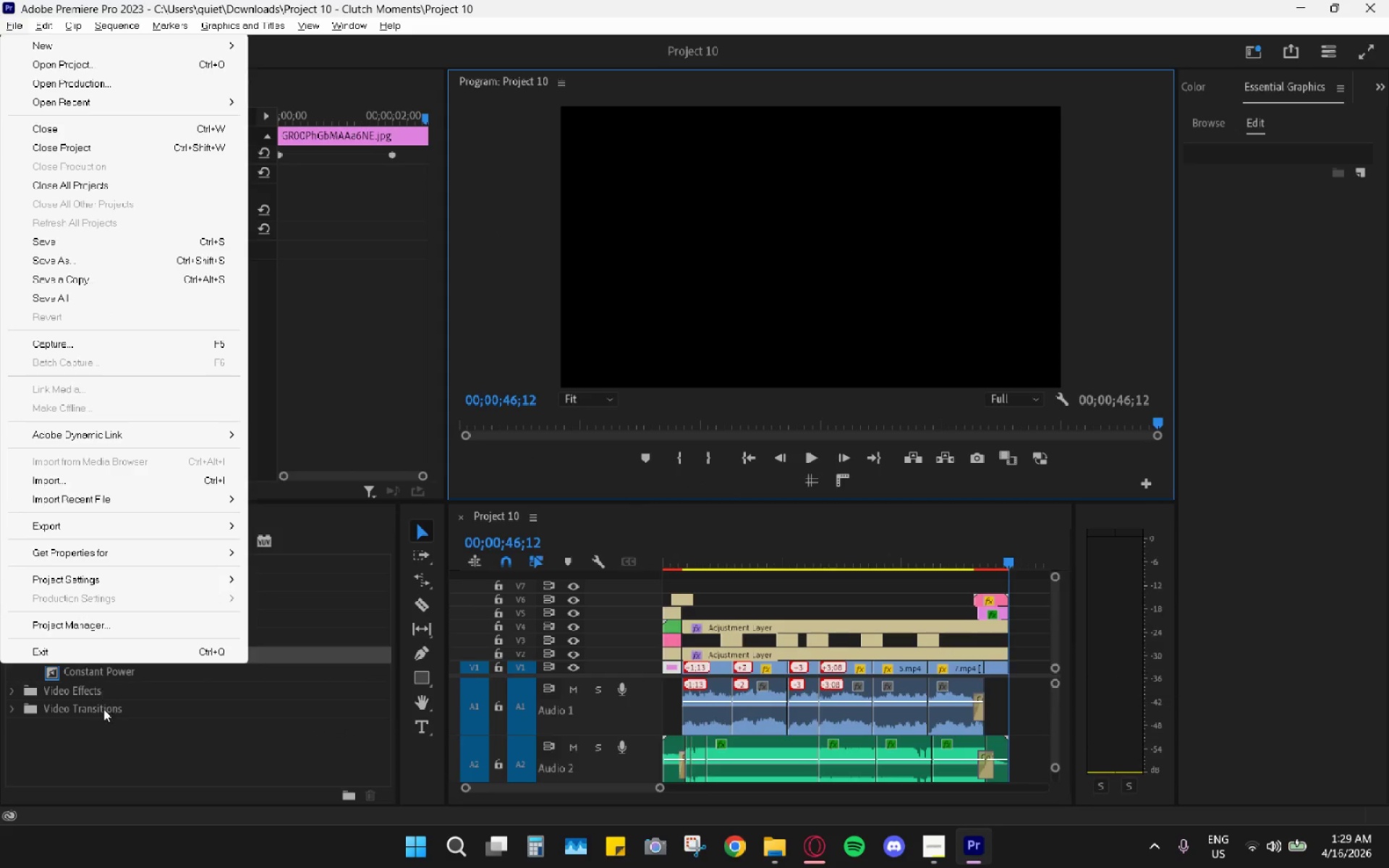 
left_click([109, 517])